 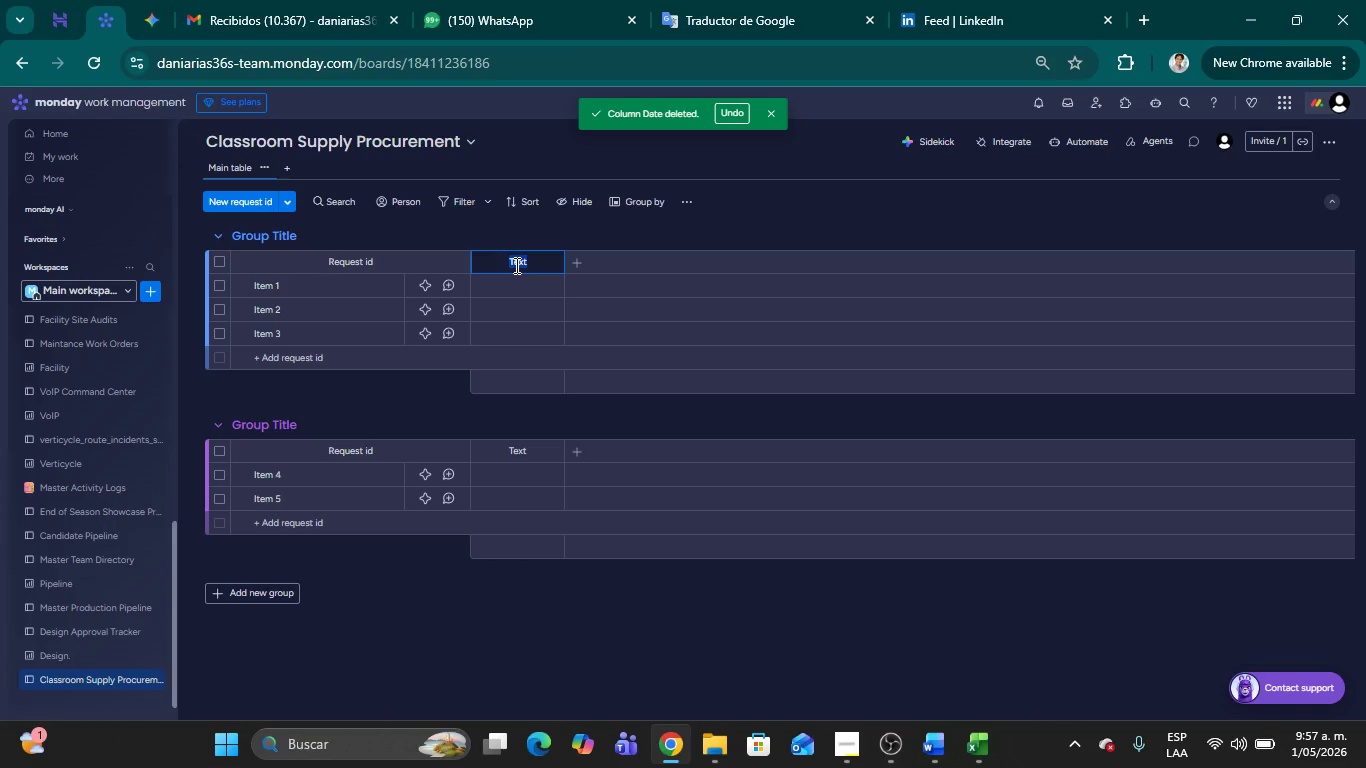 
type(IItem Name)
 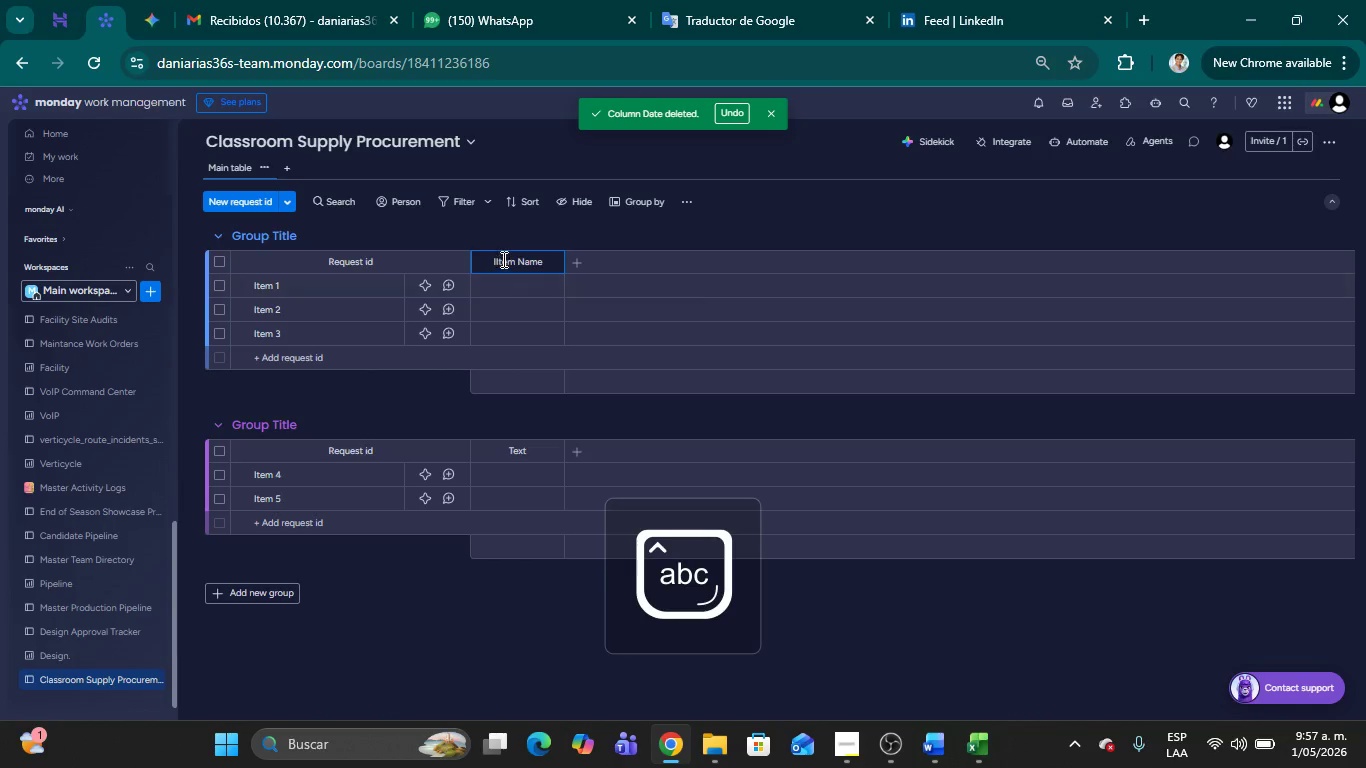 
left_click([495, 263])
 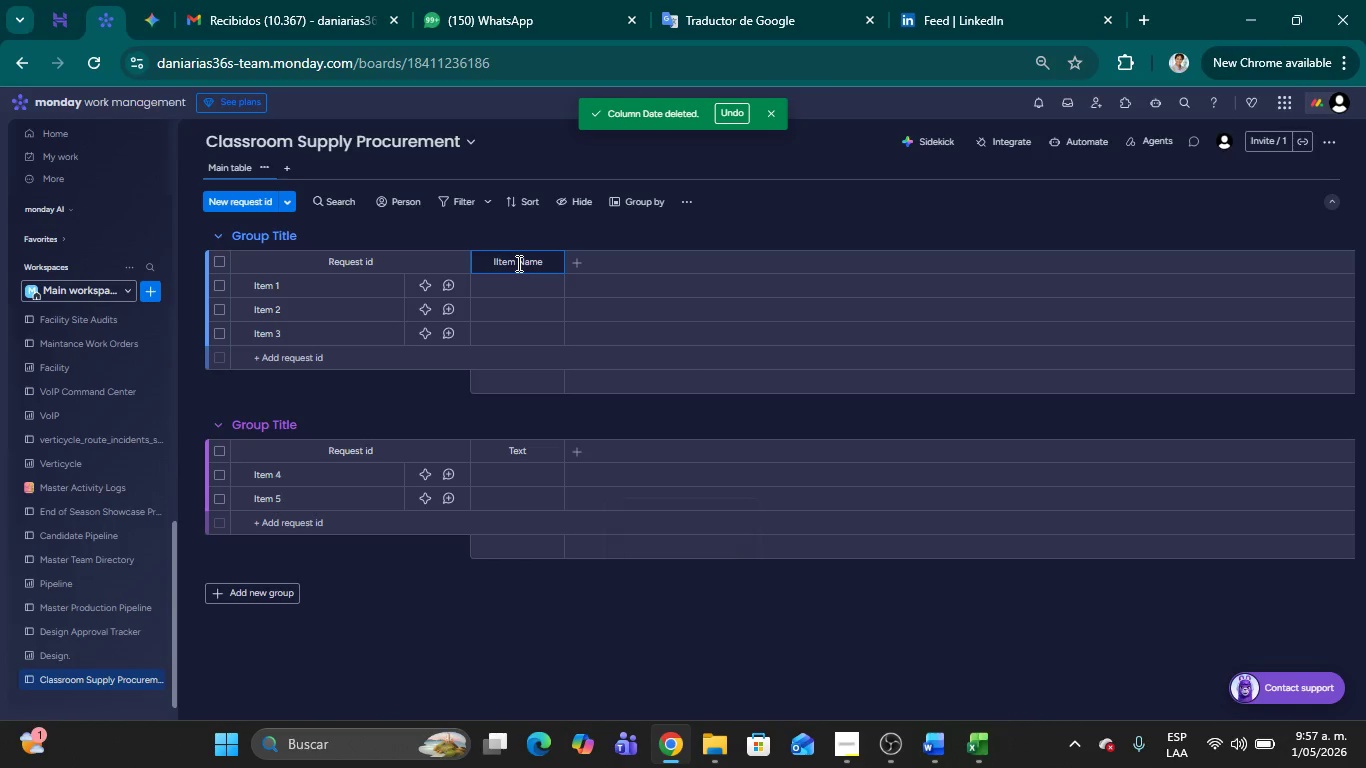 
key(Backspace)
 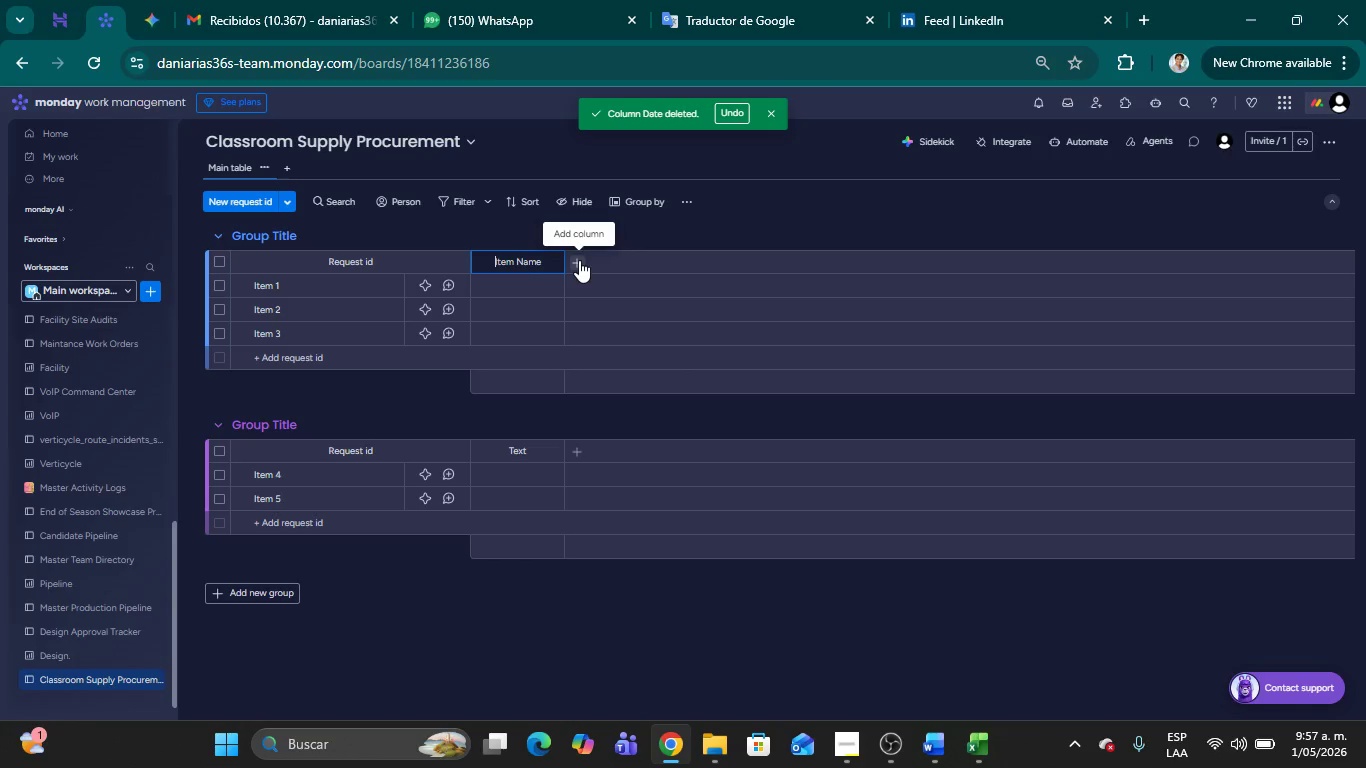 
left_click([579, 260])
 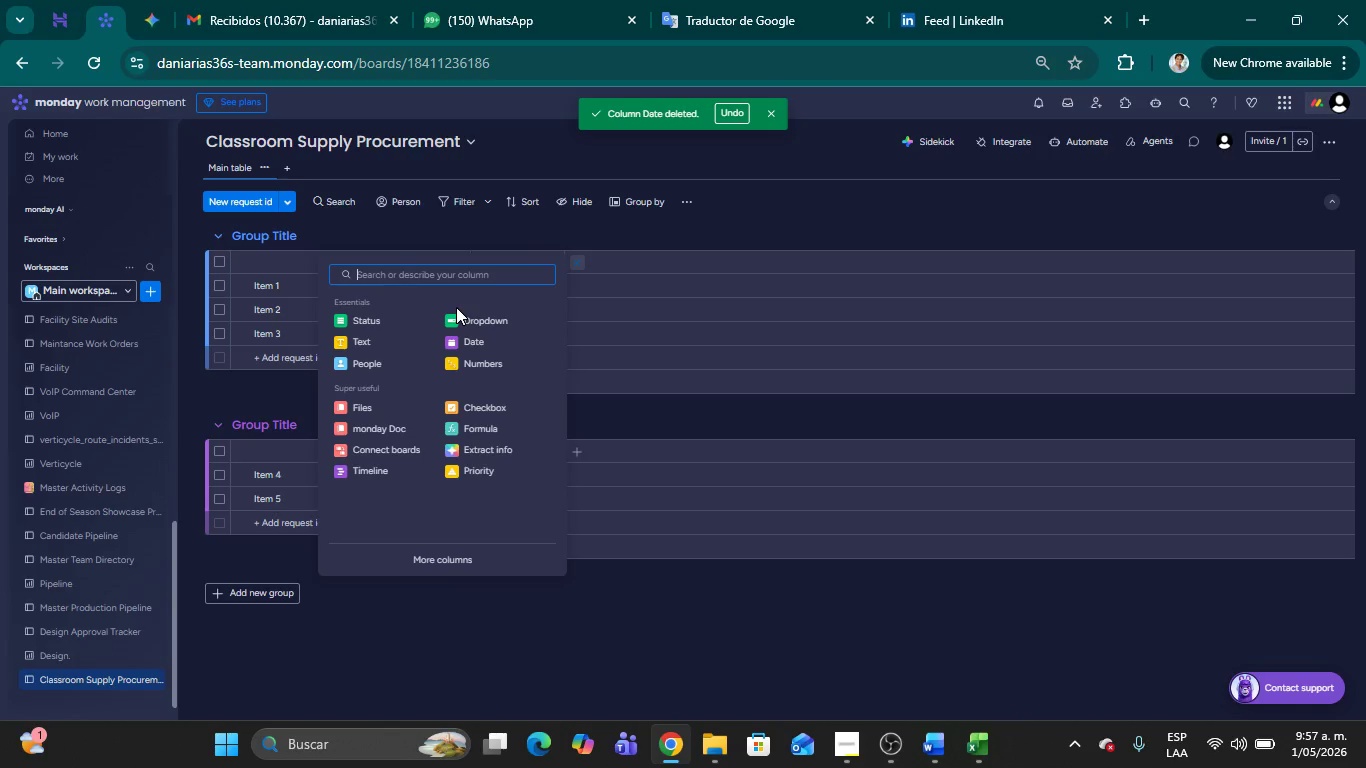 
wait(5.31)
 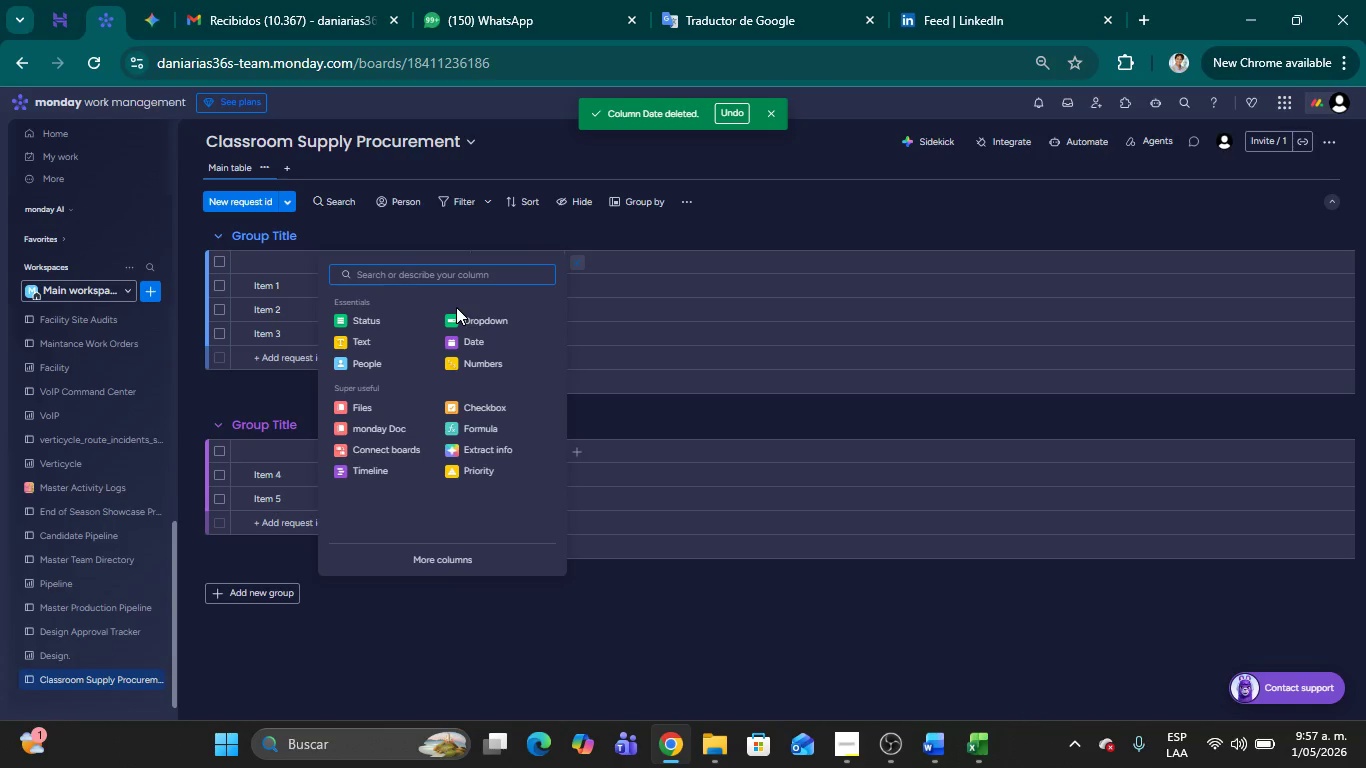 
left_click([781, 217])
 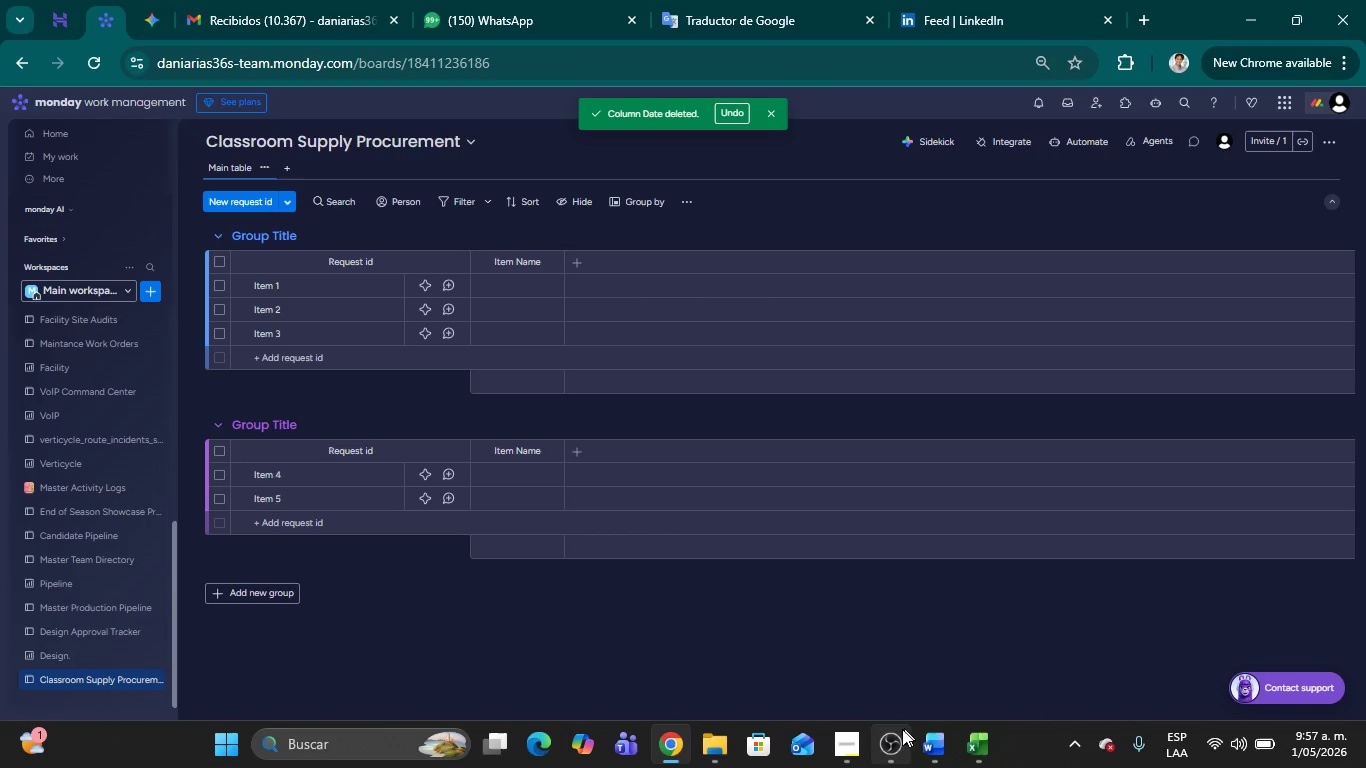 
left_click([845, 741])